 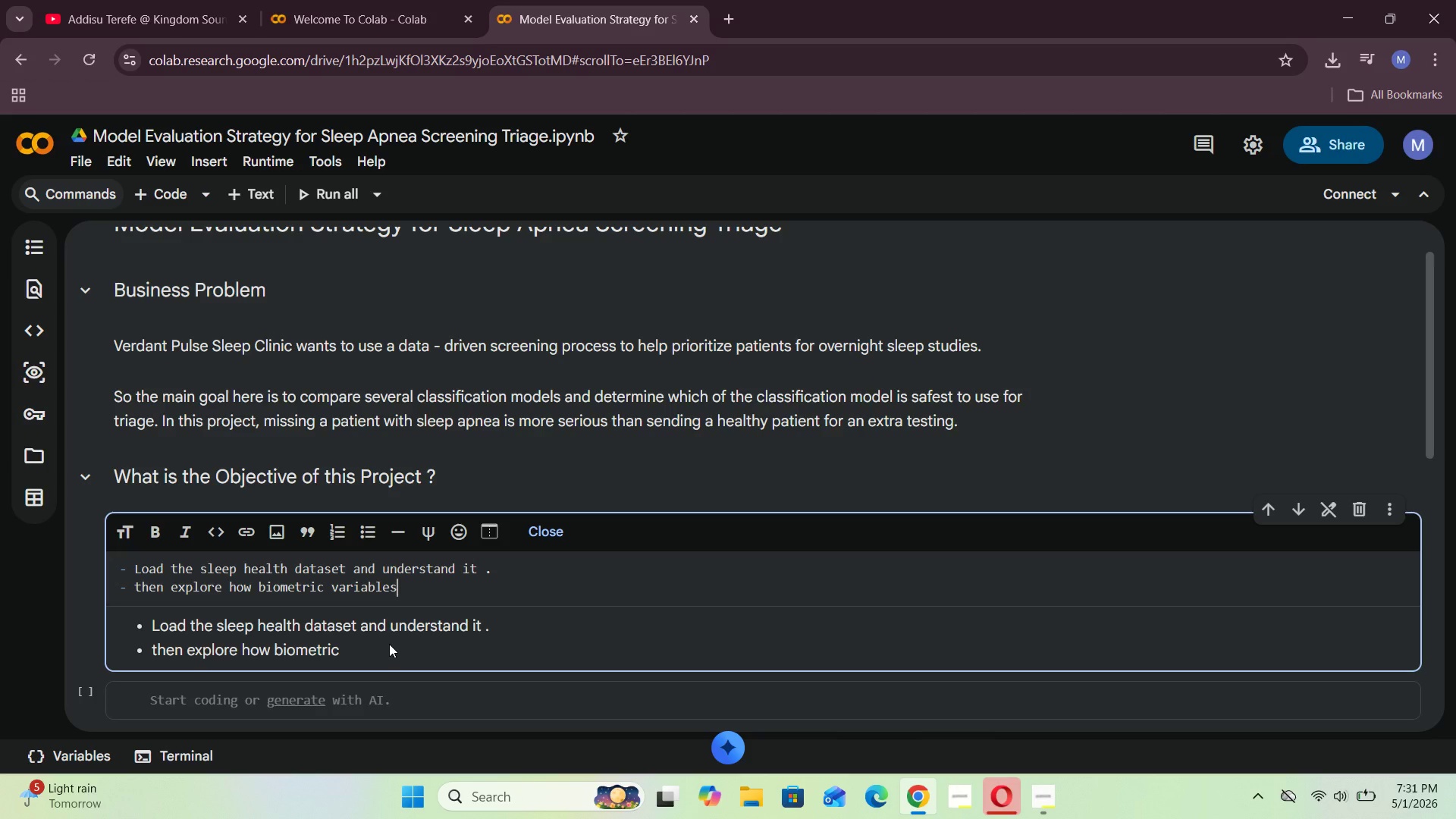 
hold_key(key=O, duration=0.31)
 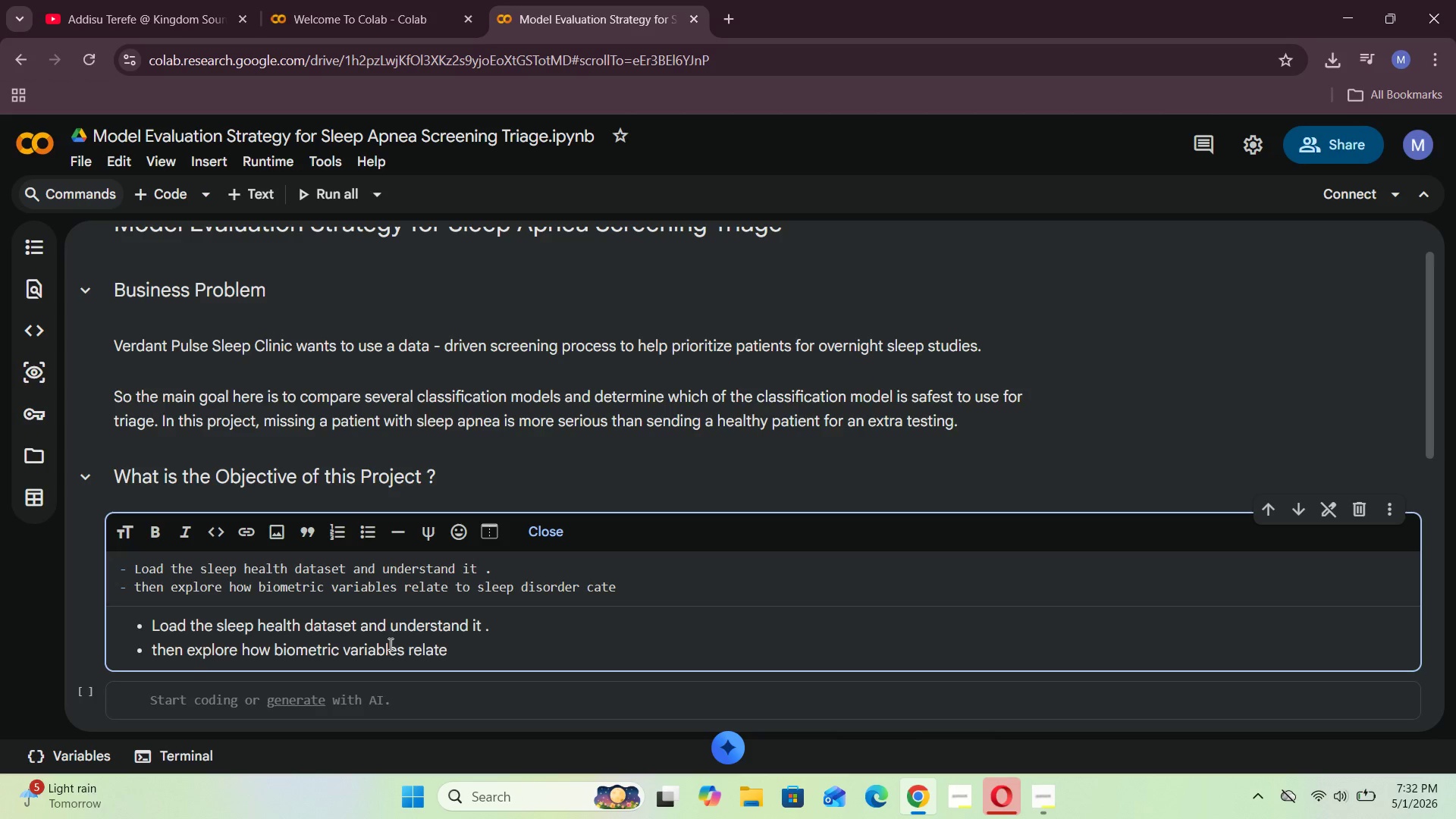 
wait(12.25)
 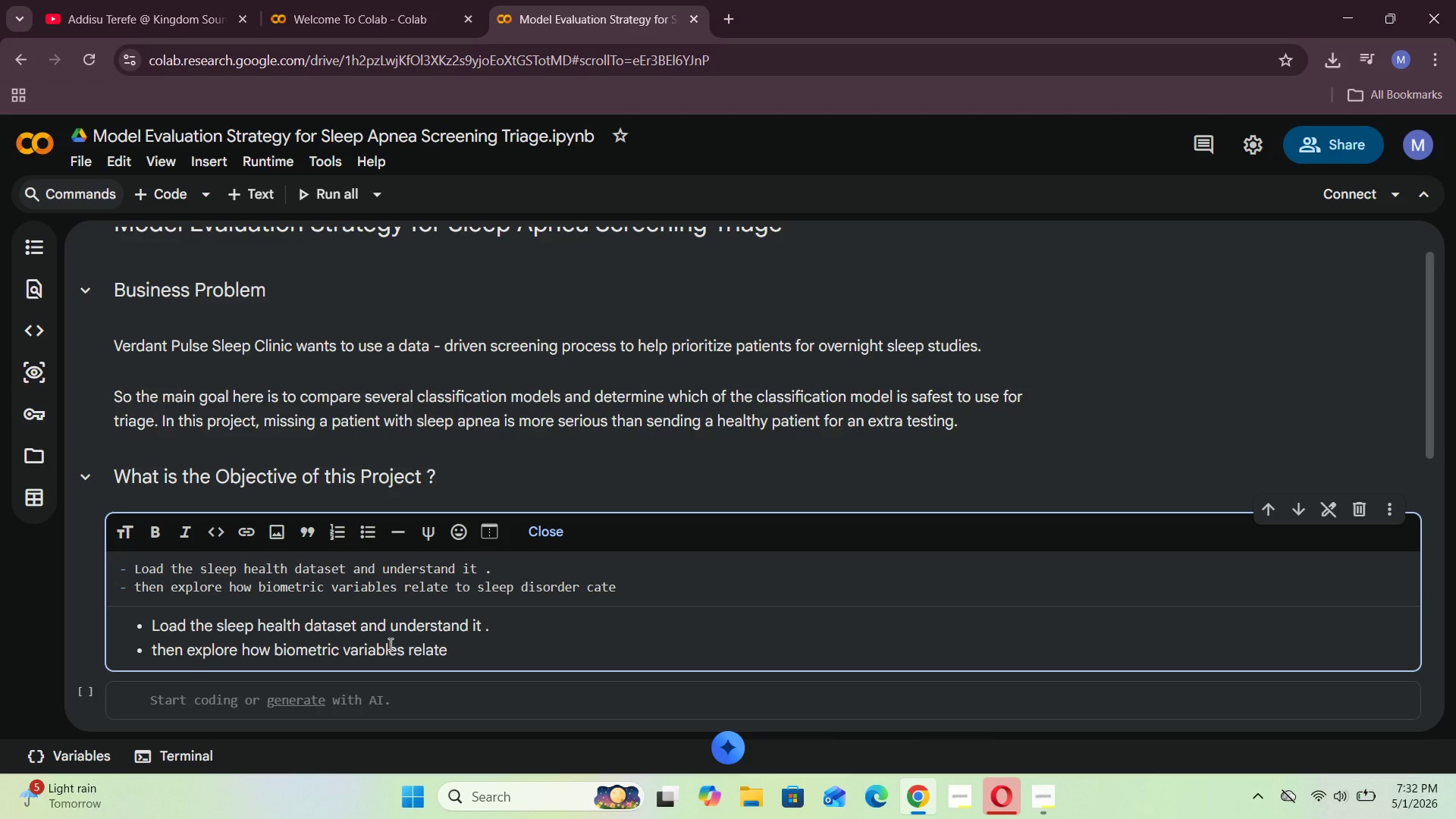 
key(Enter)
 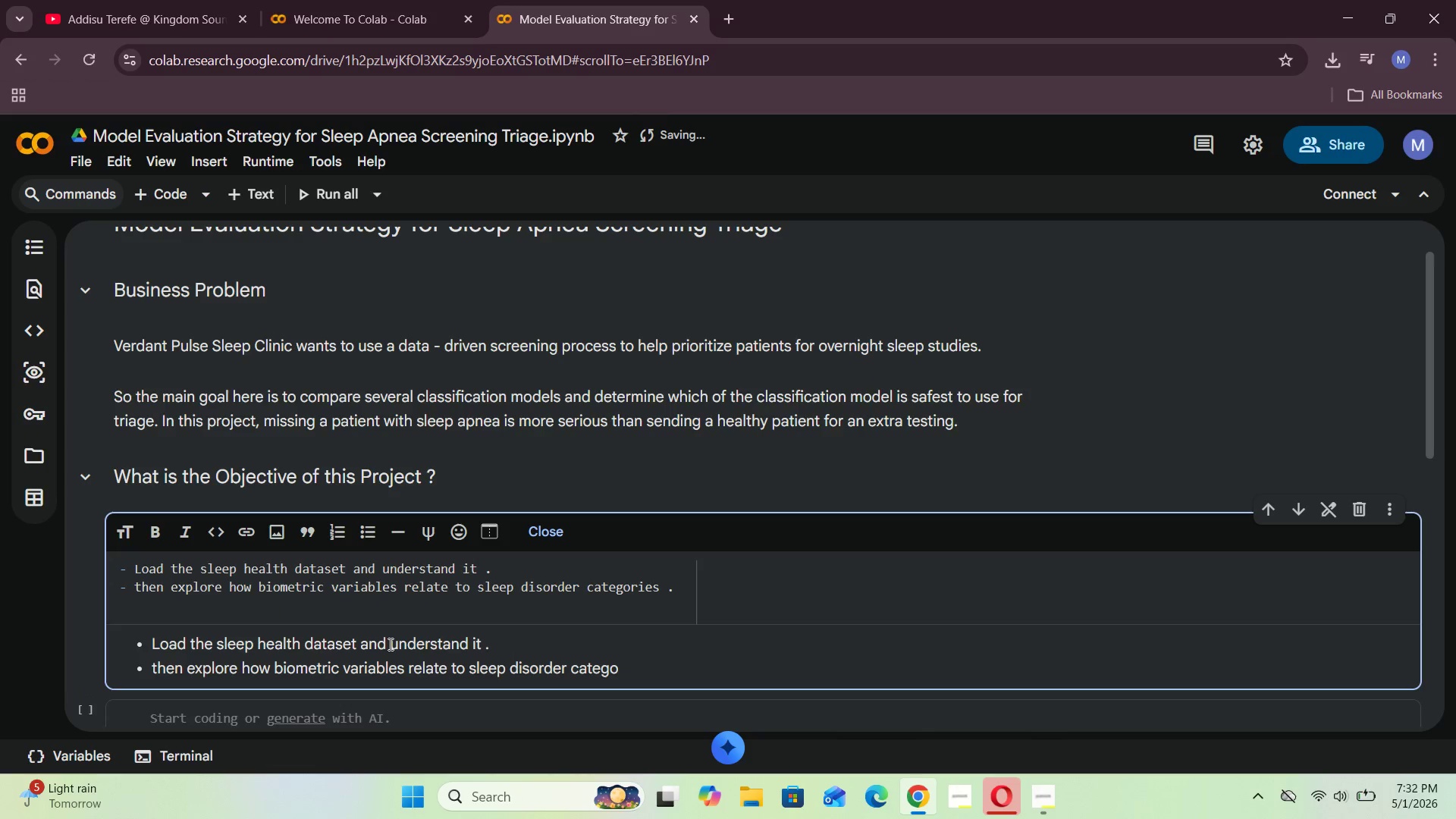 
key(Minus)
 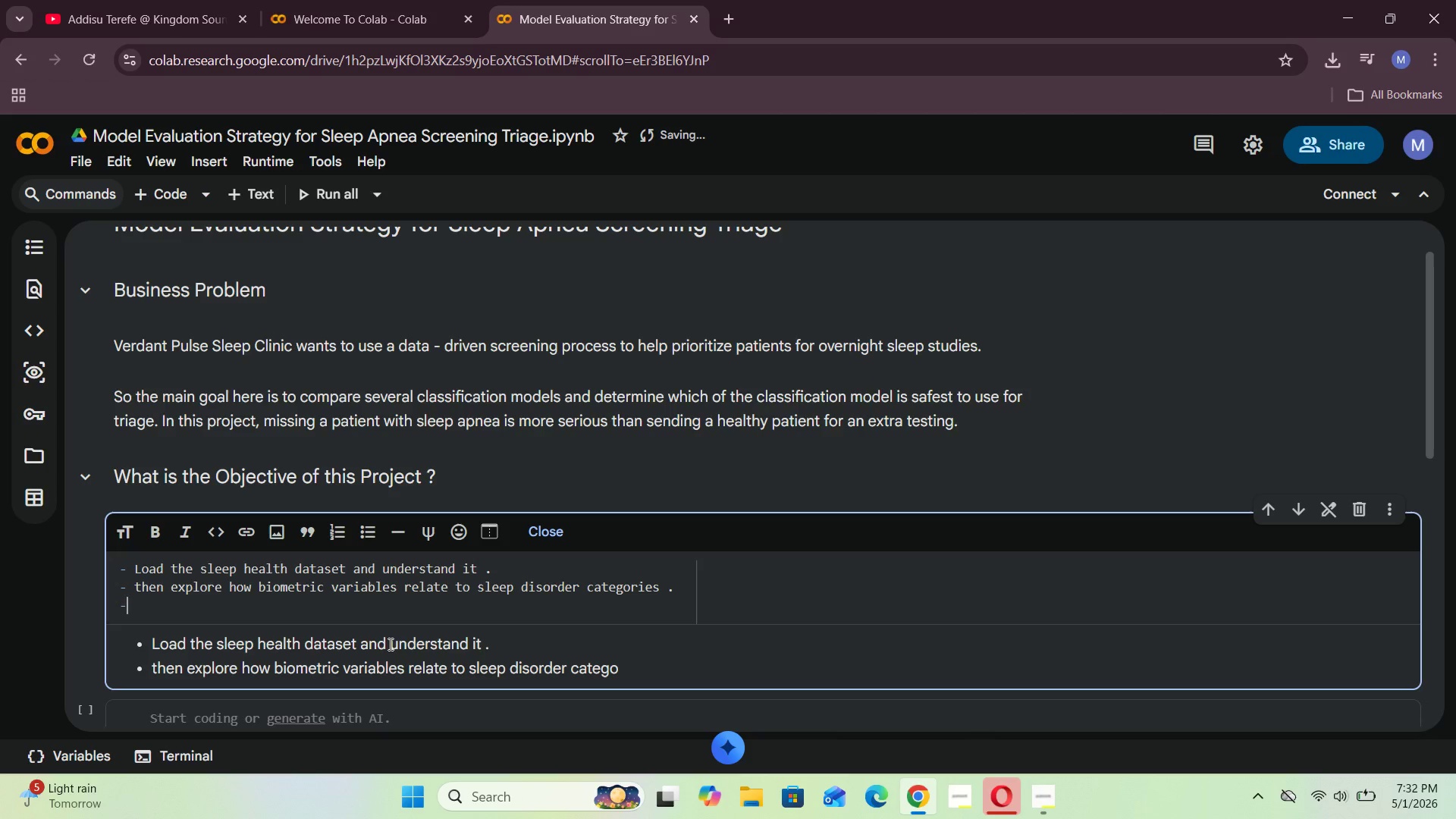 
key(Space)
 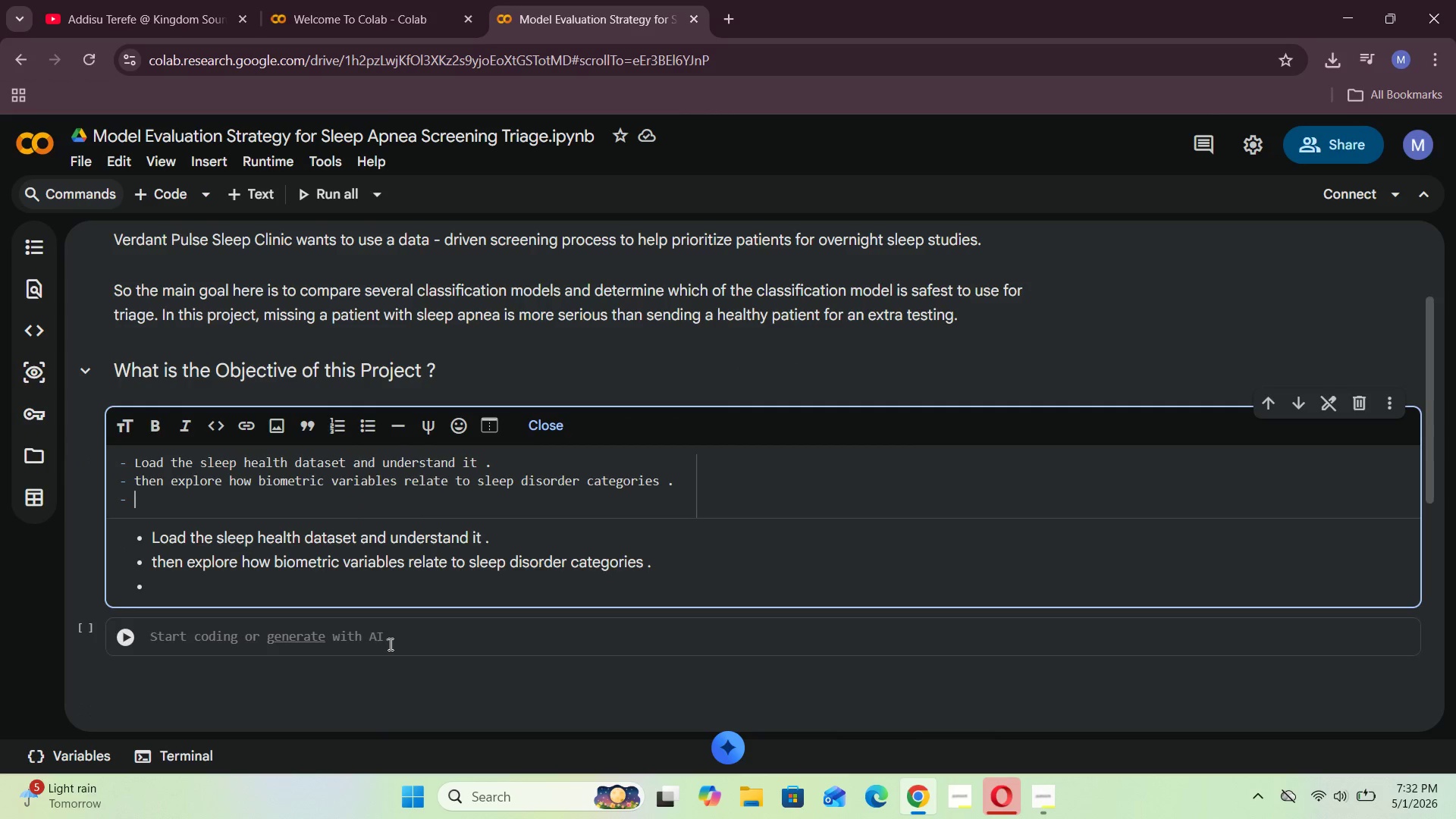 
wait(5.3)
 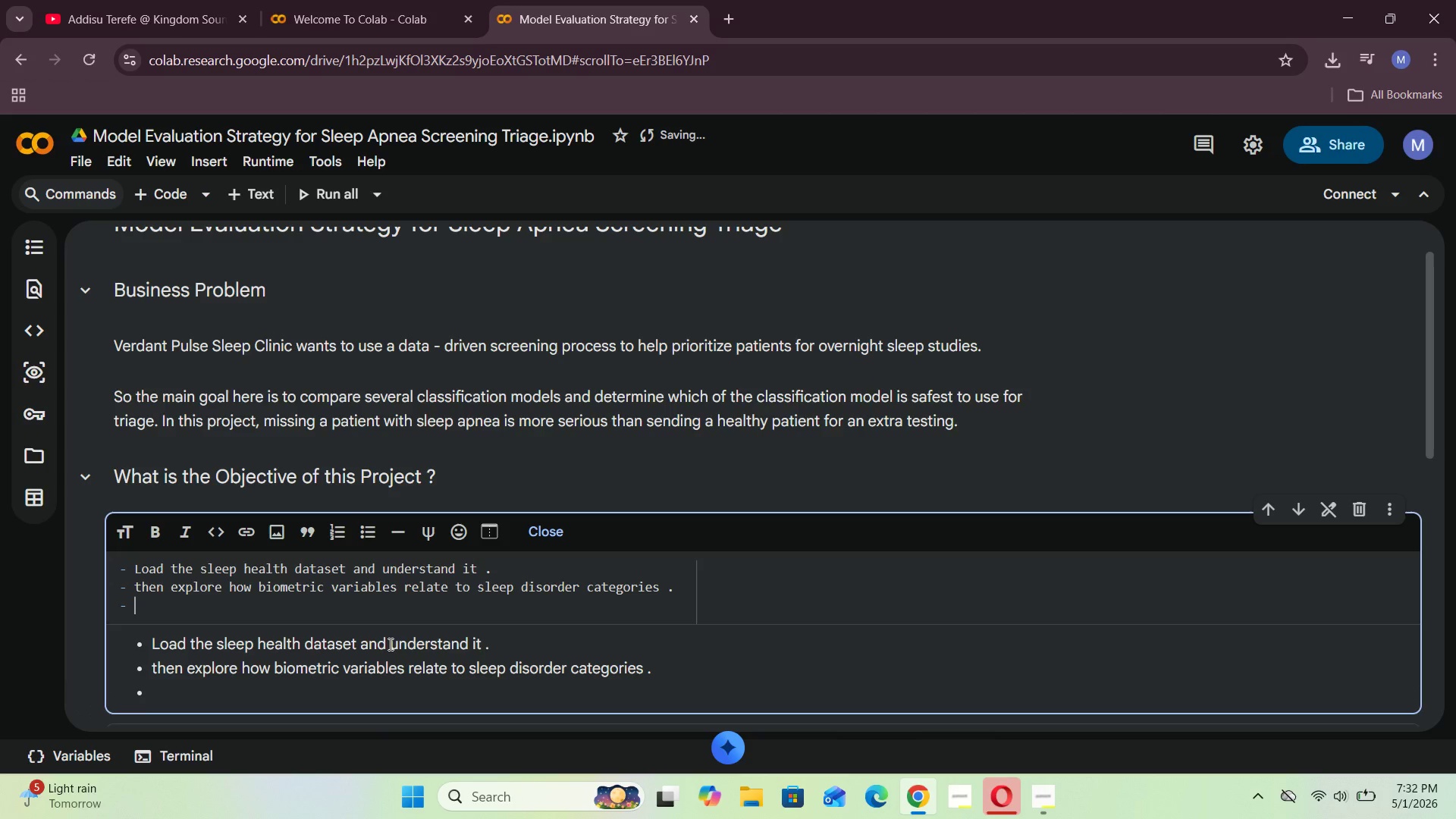 
type(tra allea)
key(Backspace)
key(Backspace)
key(Backspace)
key(Backspace)
type(tleast three)
 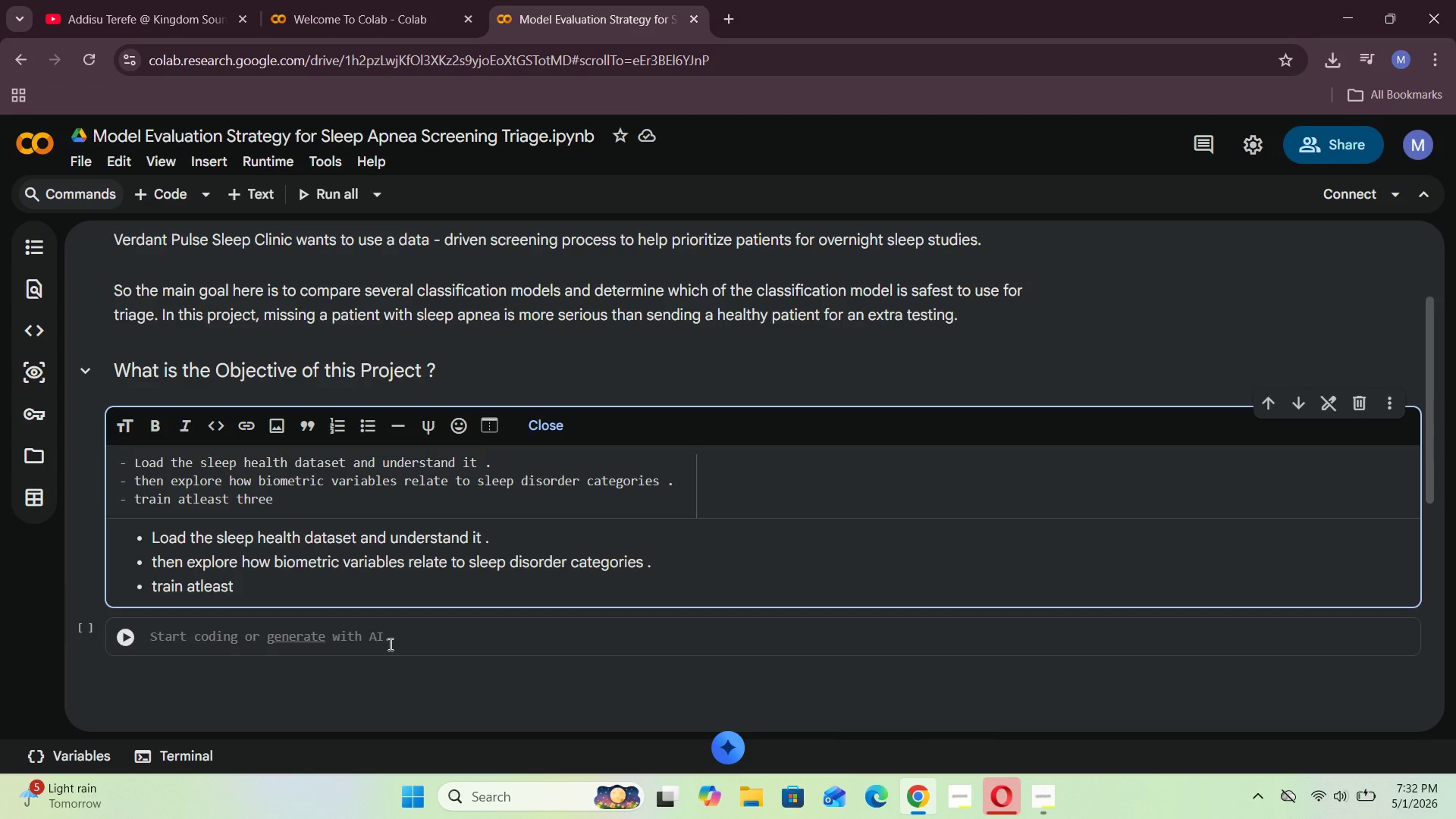 
hold_key(key=I, duration=0.38)
 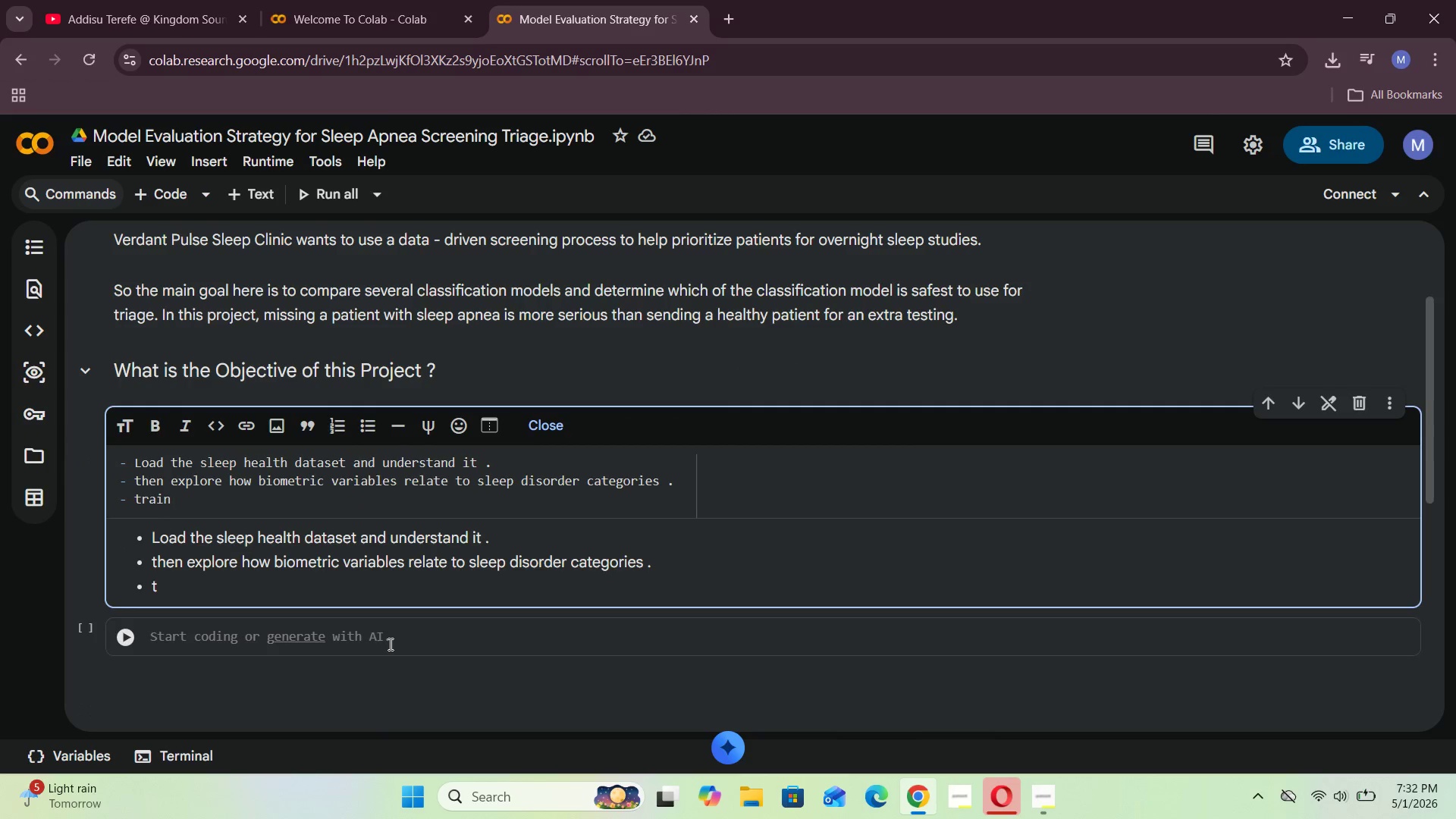 
hold_key(key=N, duration=0.31)
 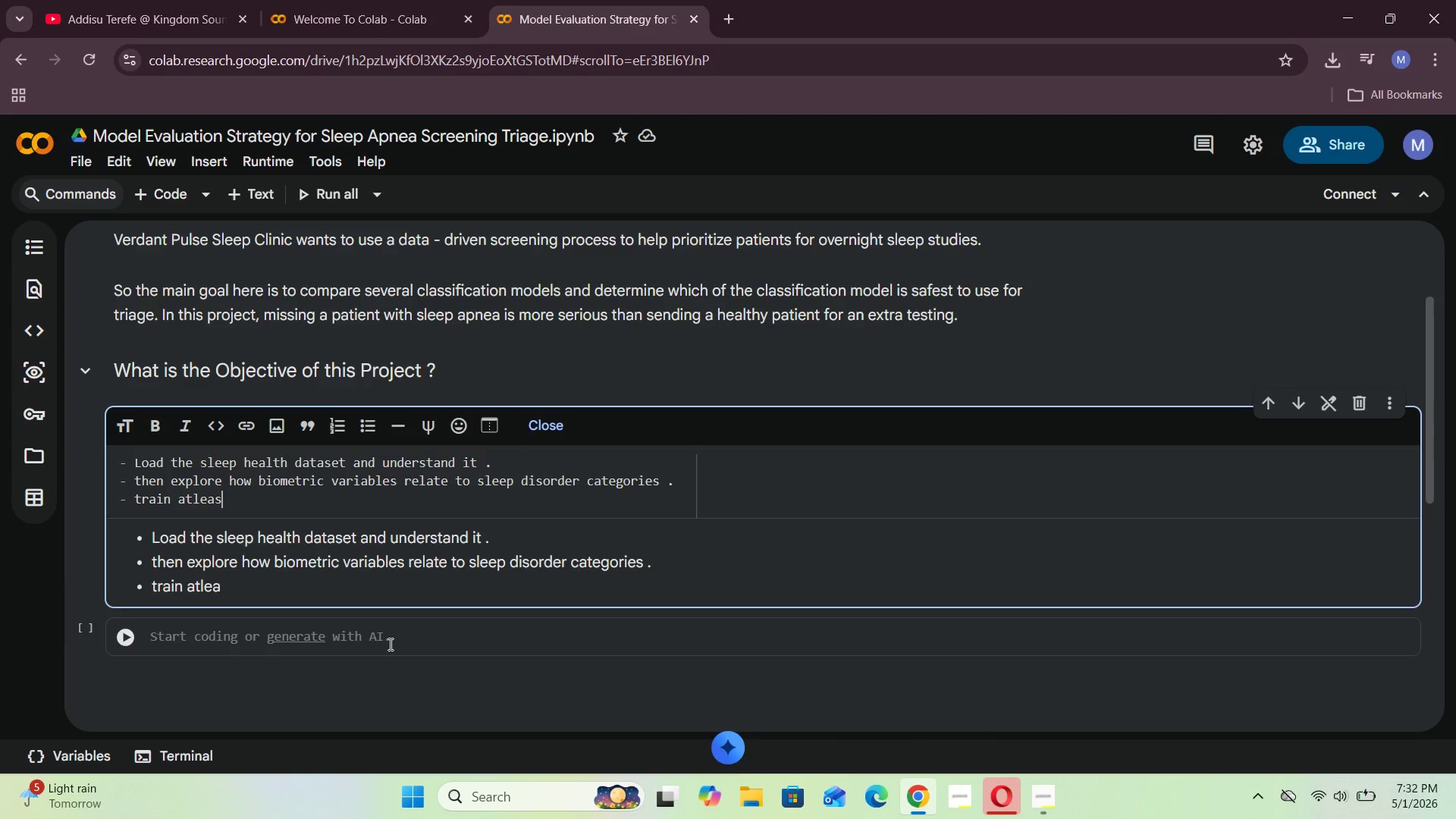 
left_click([1056, 805])